 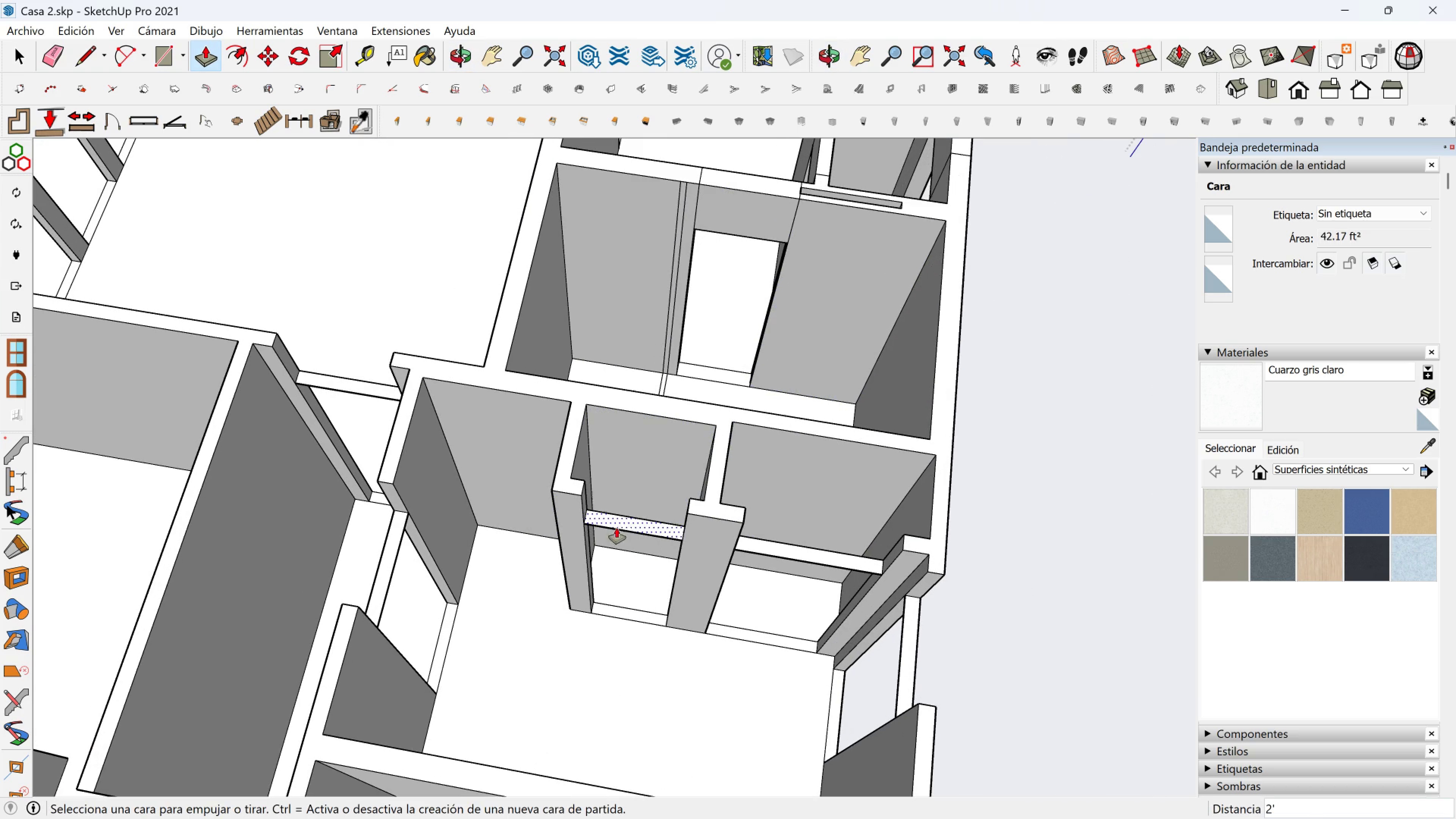 
left_click([619, 522])
 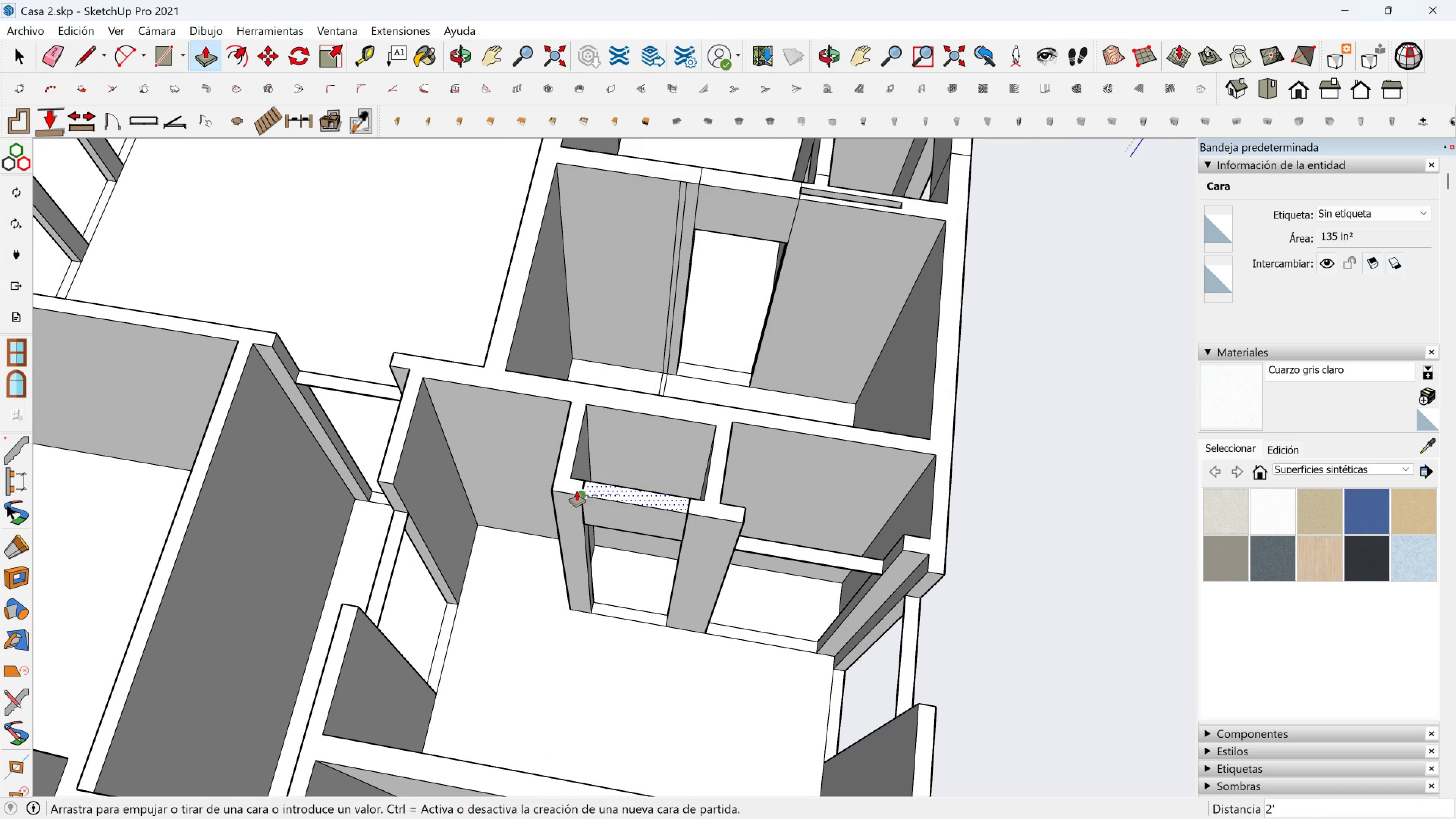 
left_click([577, 491])
 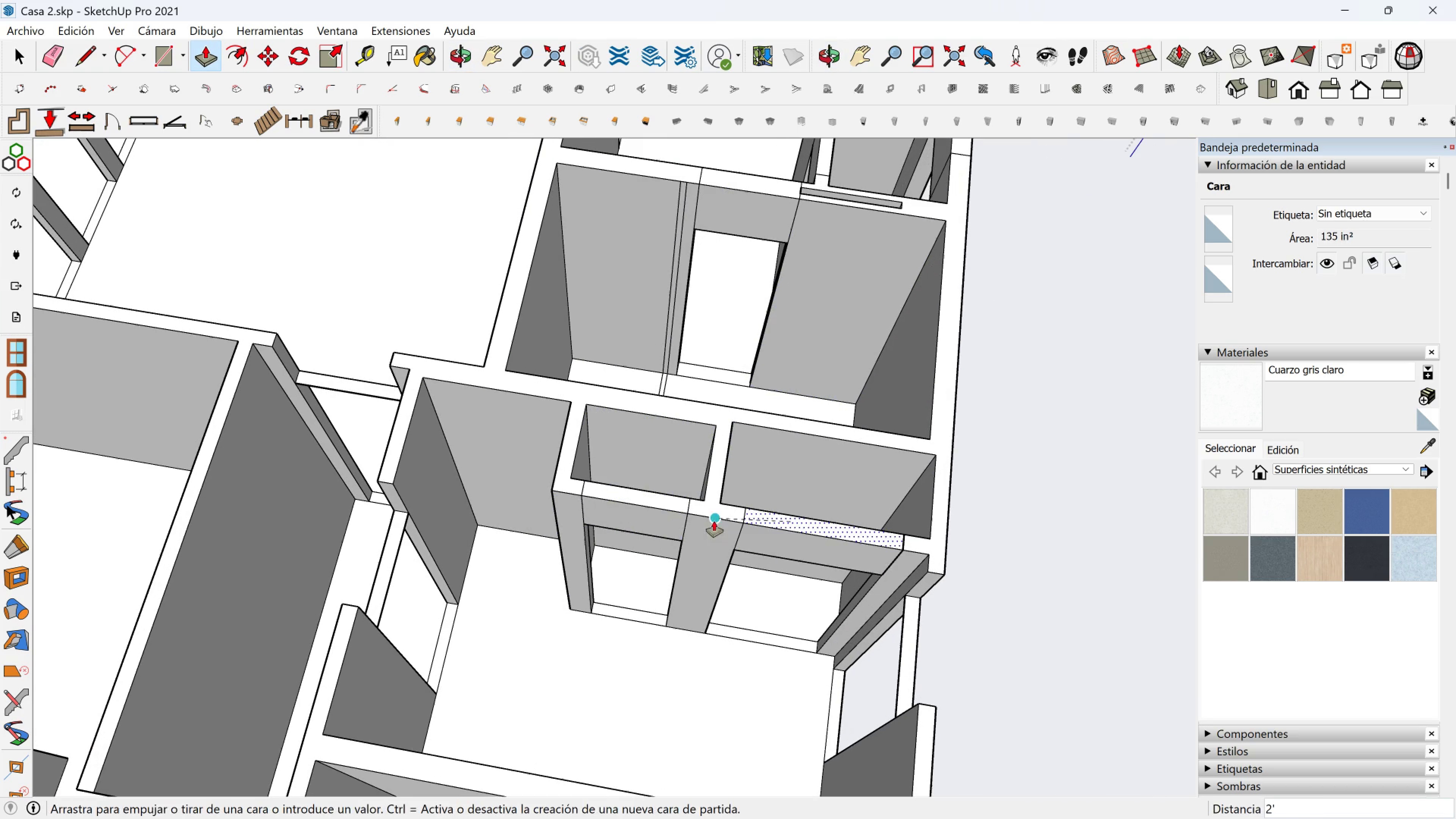 
double_click([709, 516])
 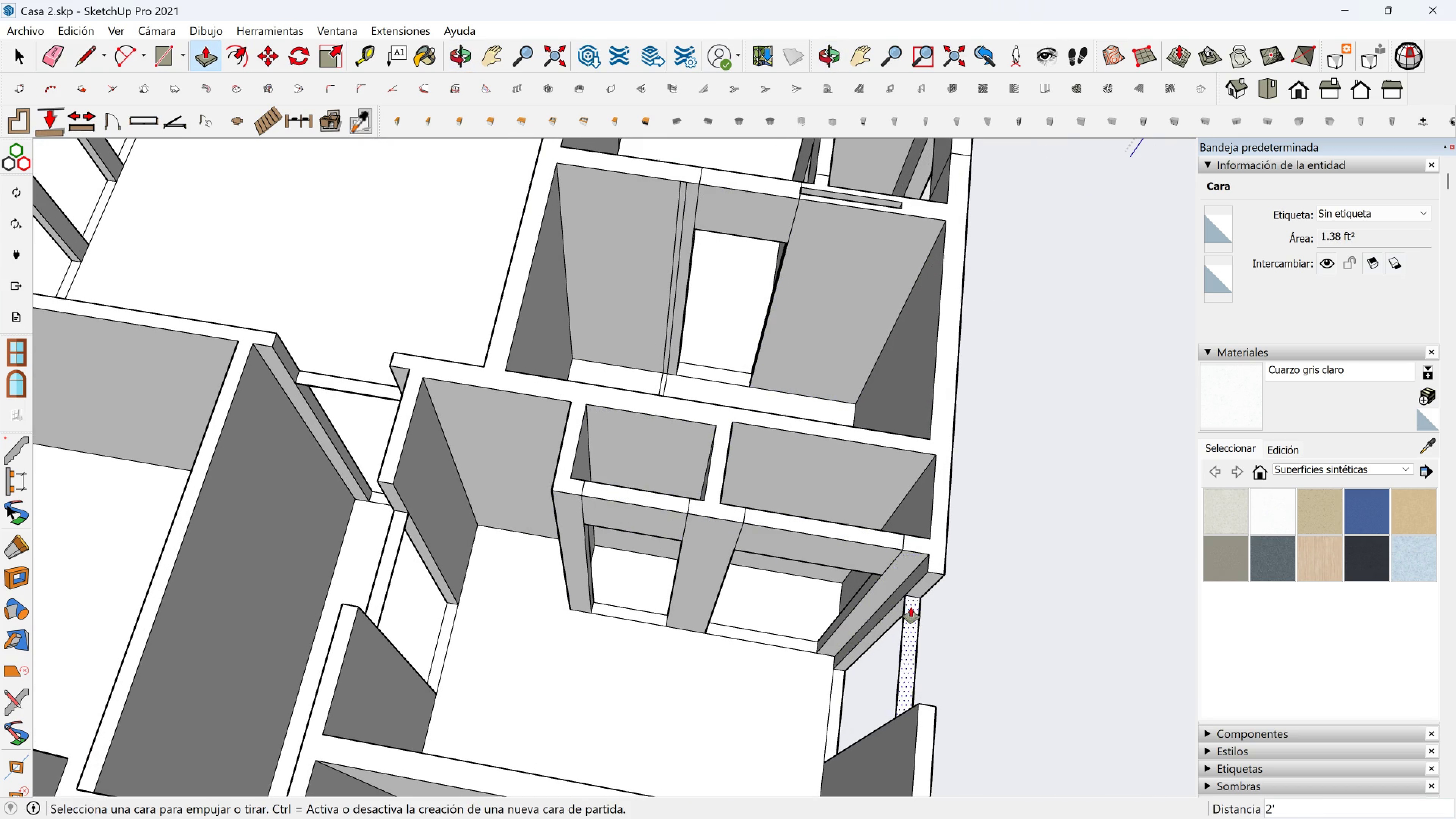 
left_click([911, 607])
 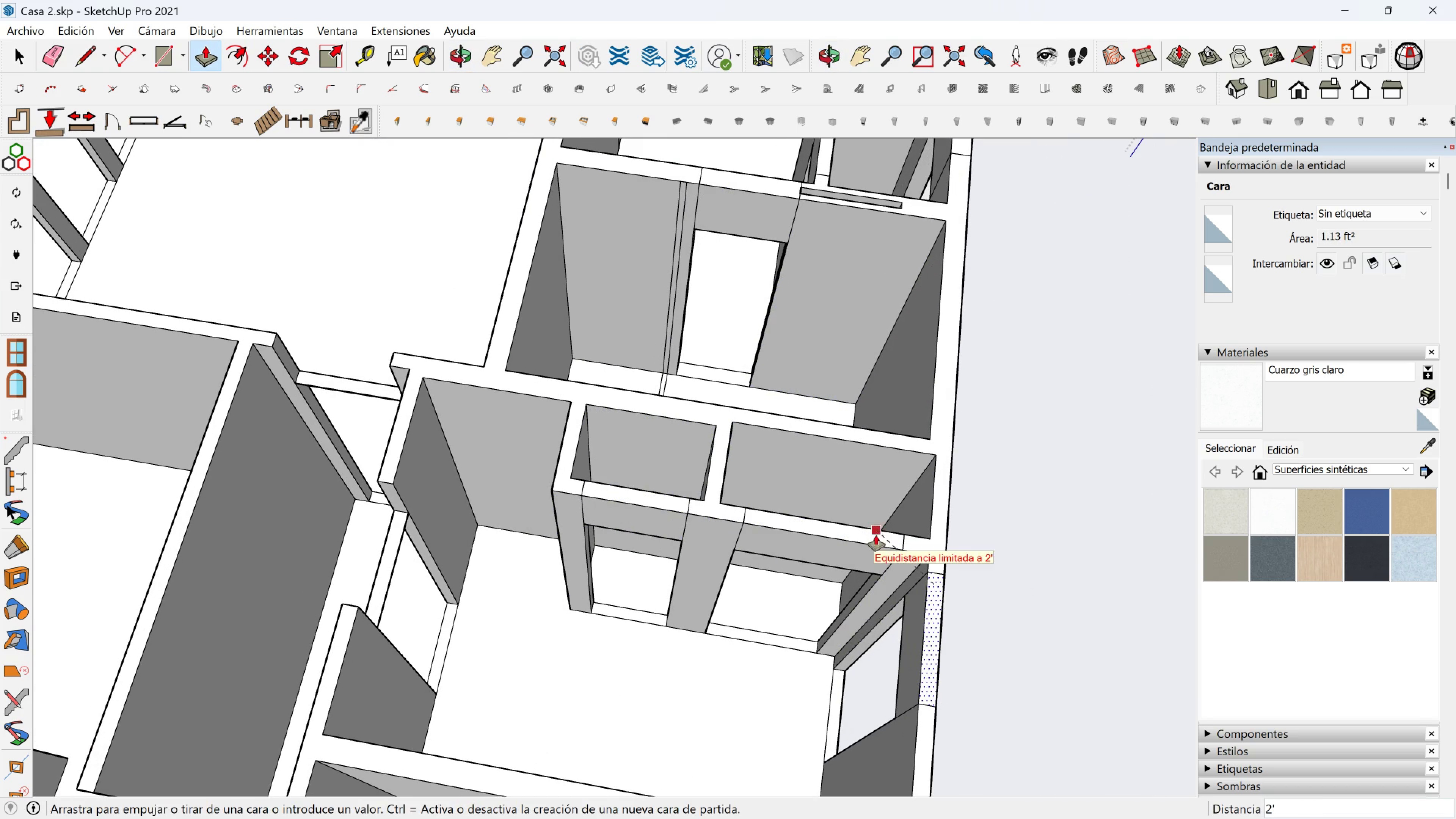 
left_click([876, 535])
 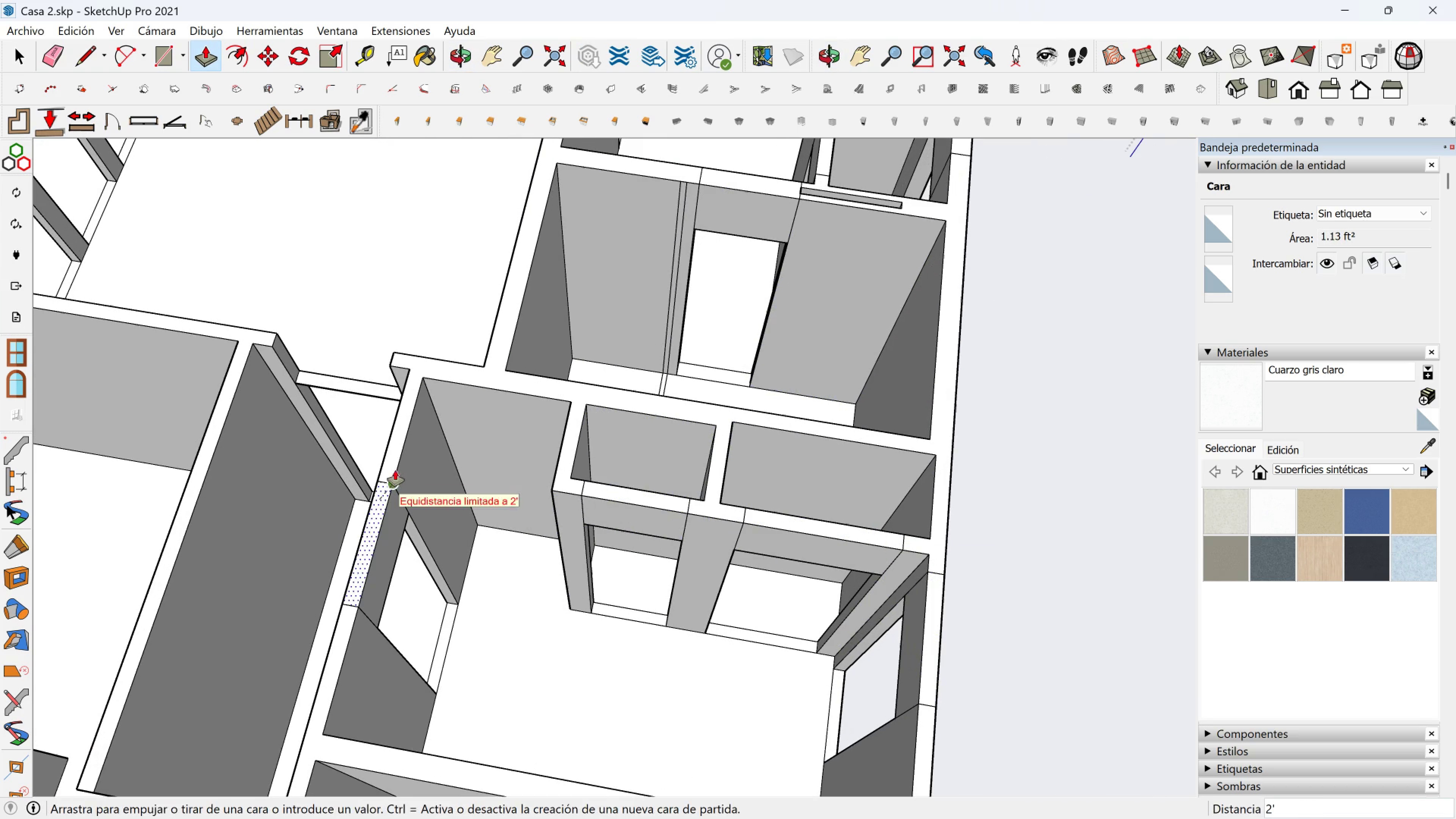 
double_click([395, 470])
 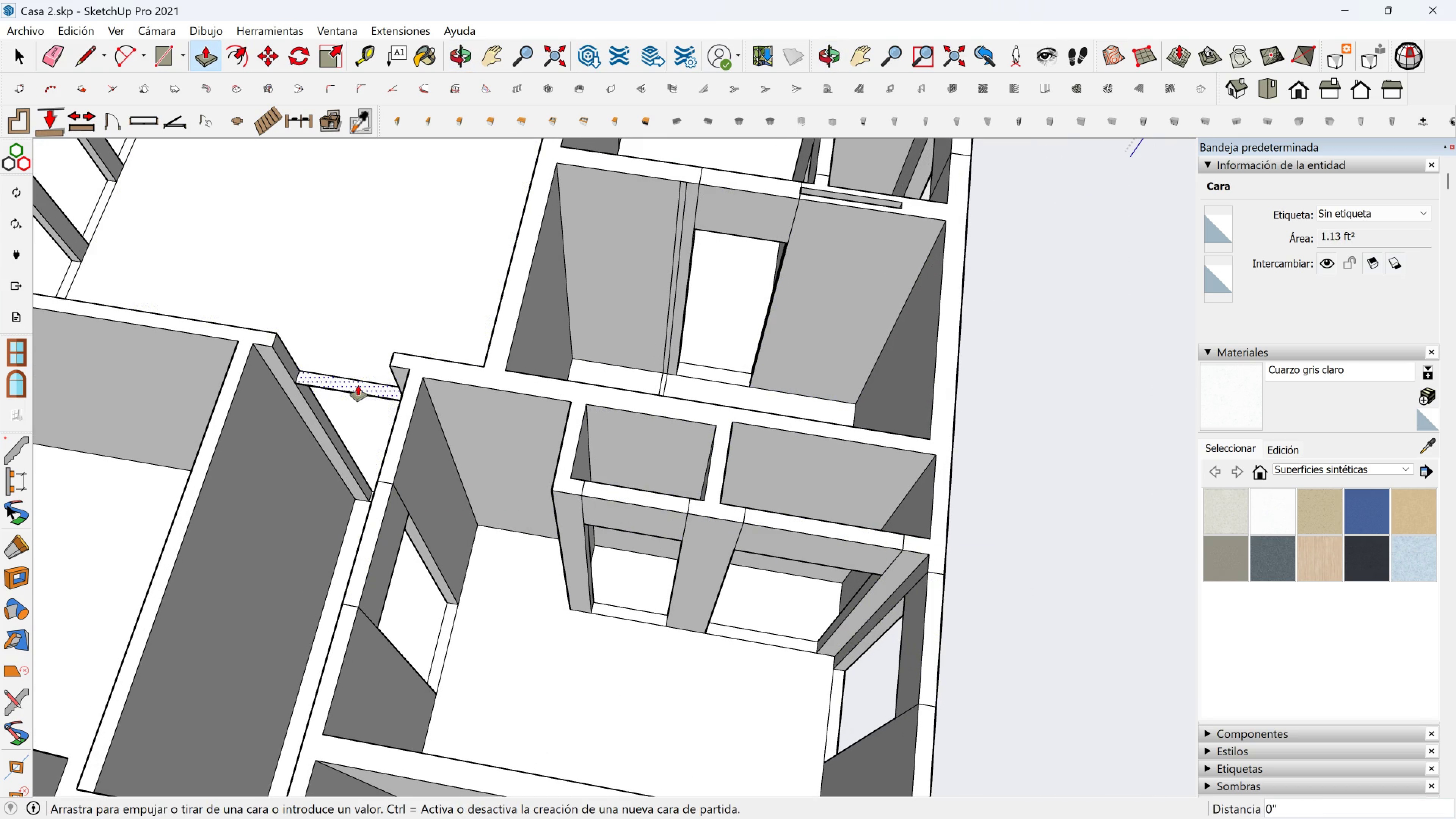 
left_click([358, 385])
 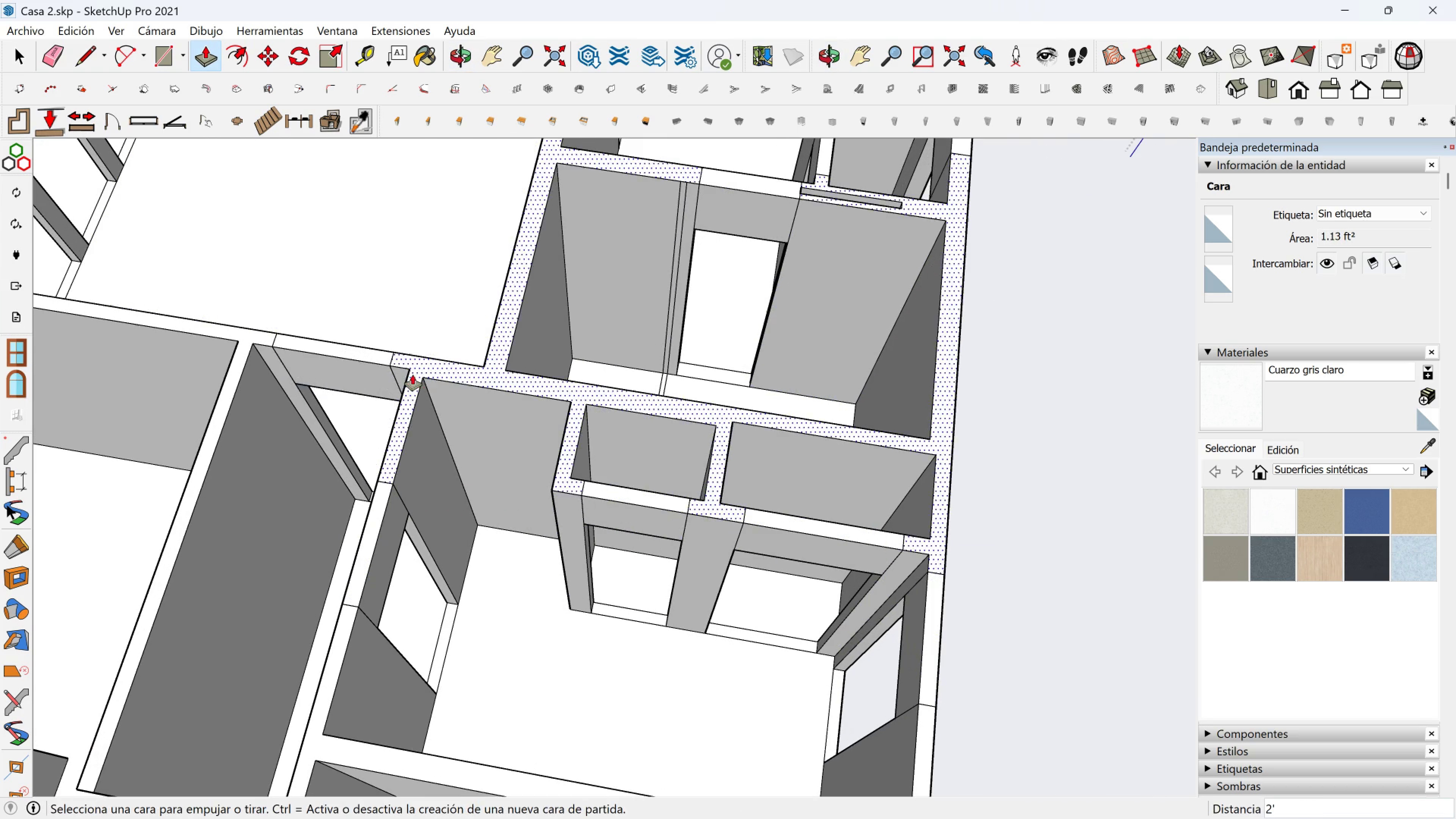 
scroll: coordinate [391, 577], scroll_direction: down, amount: 4.0